 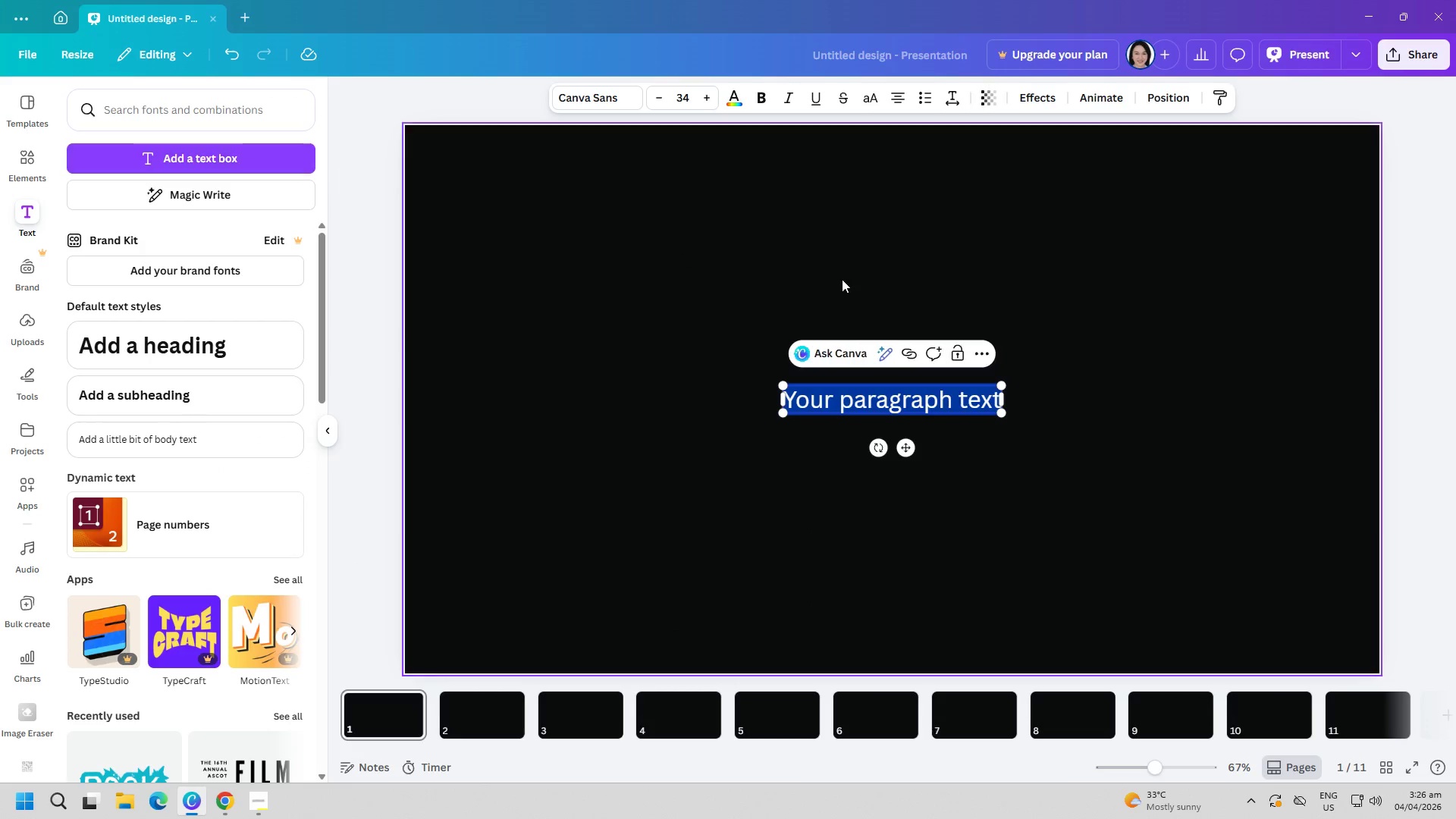 
type(Midnight)
 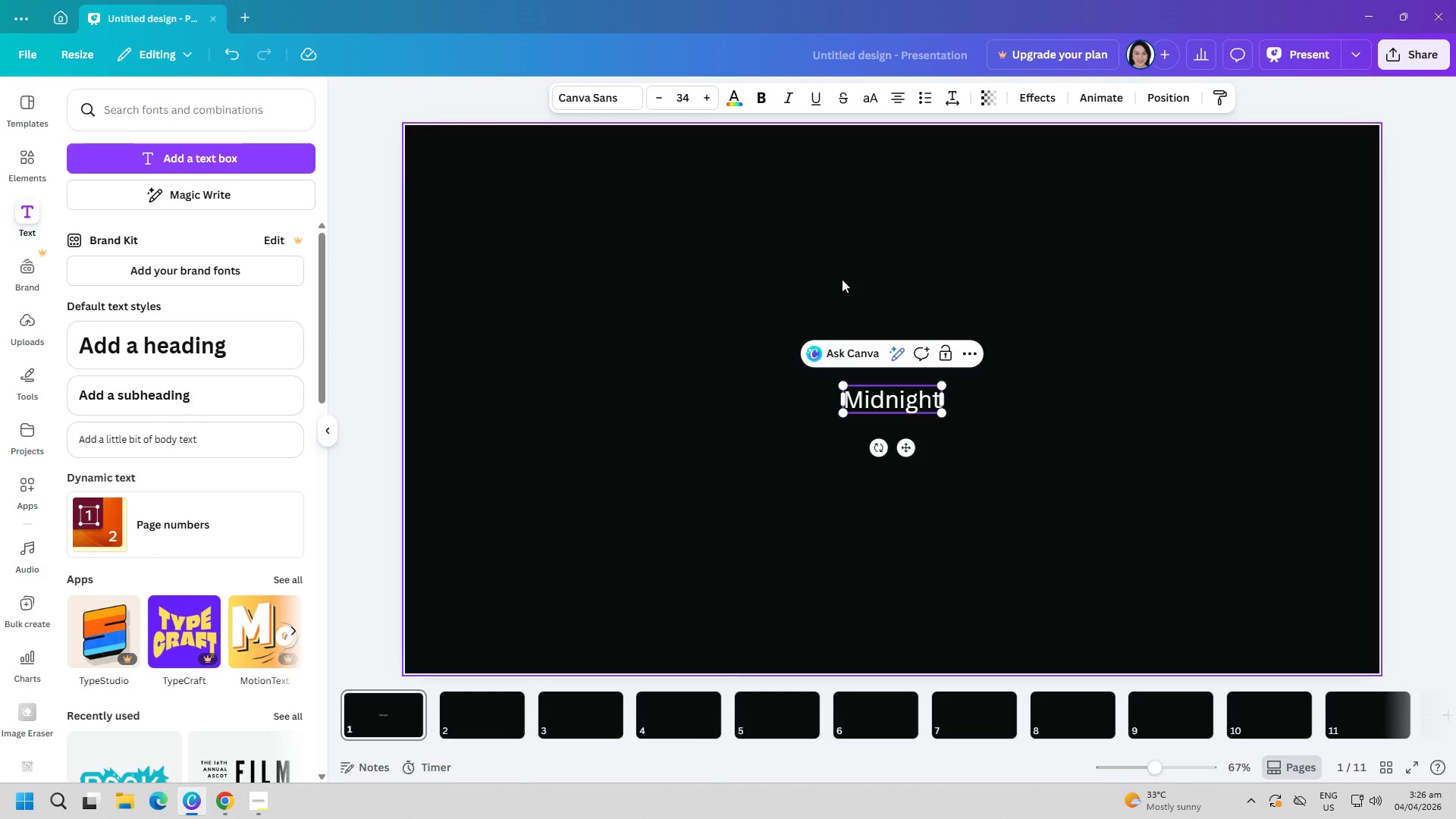 
key(Space)
 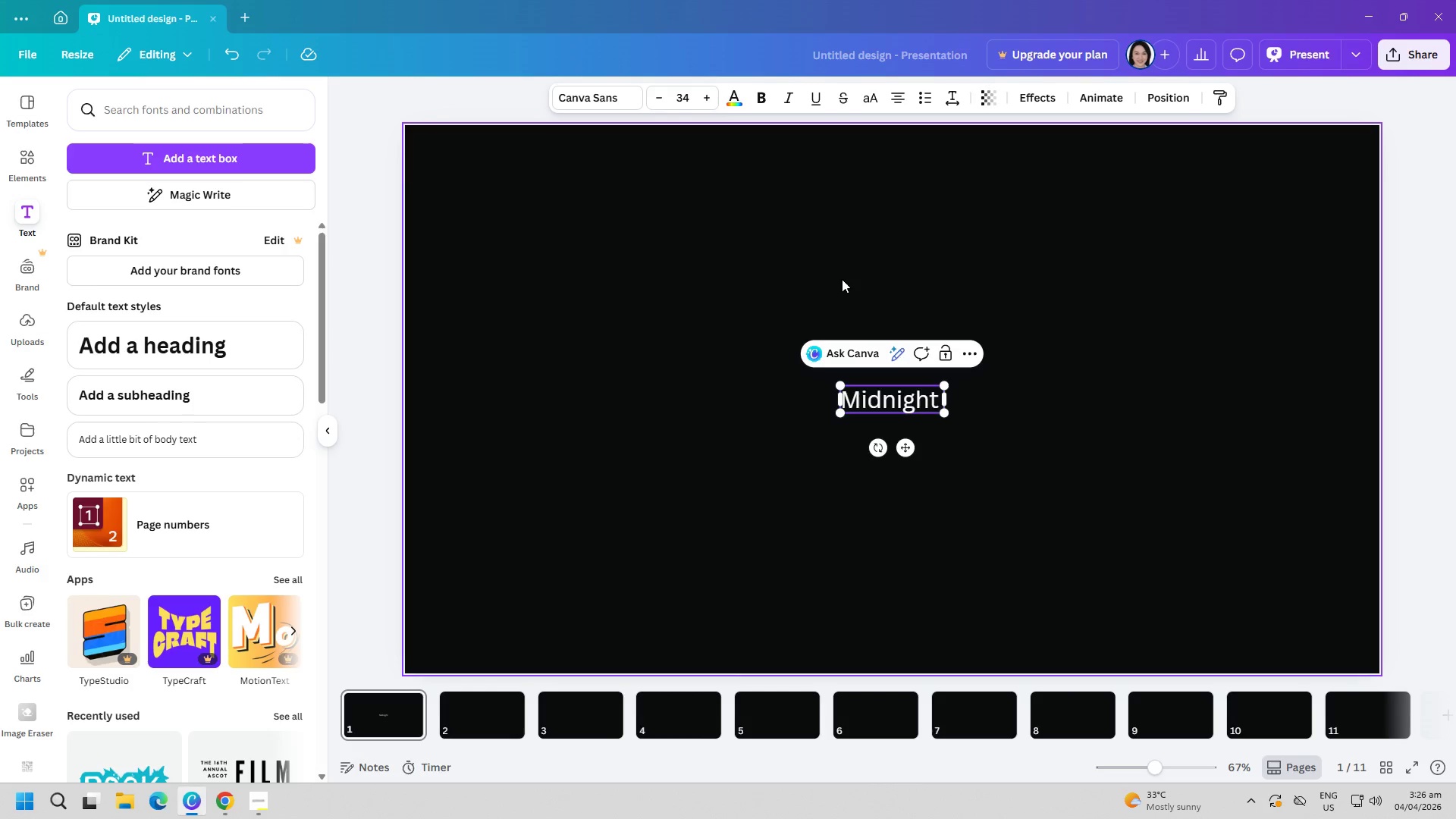 
key(S)
 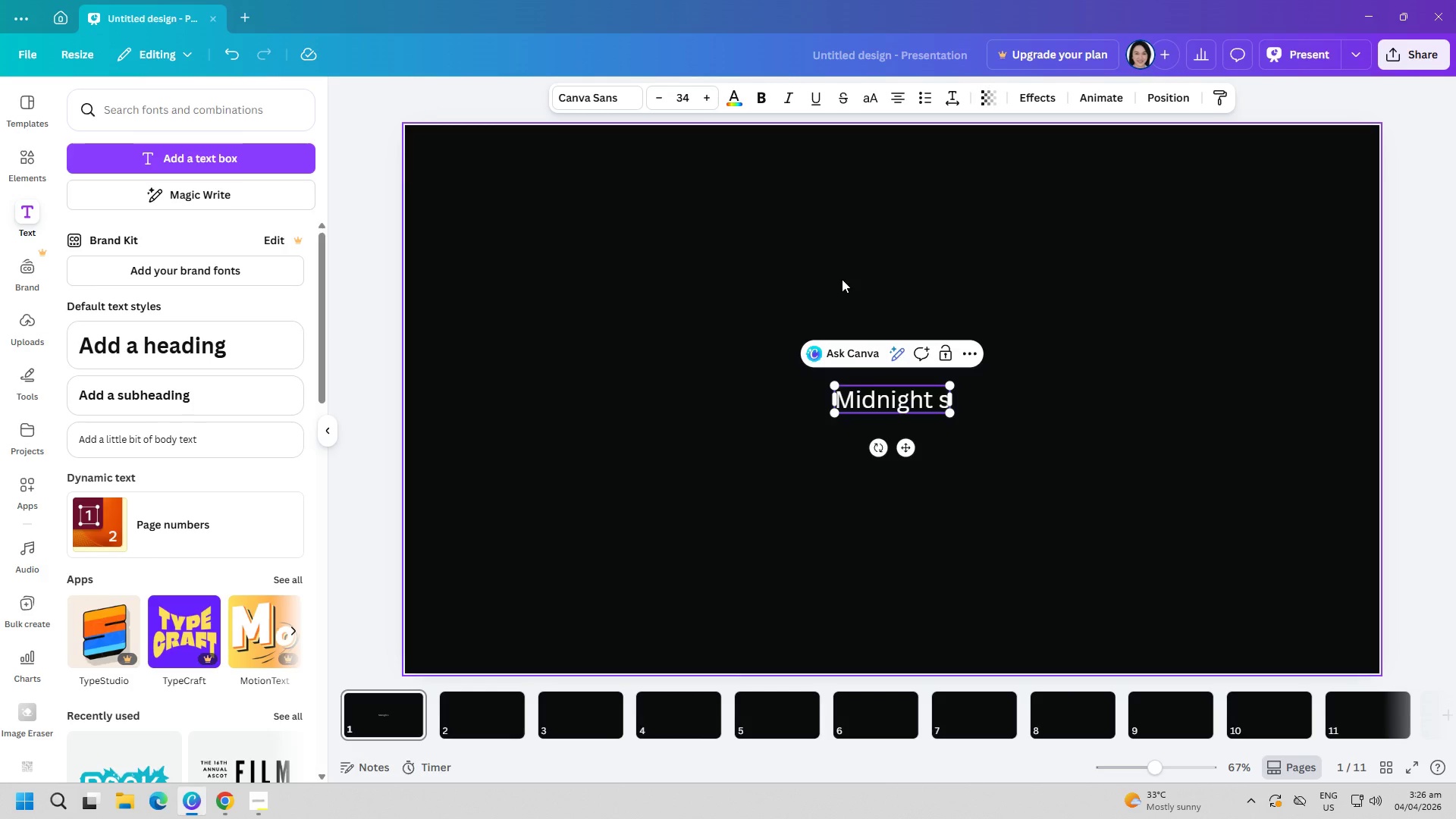 
wait(6.41)
 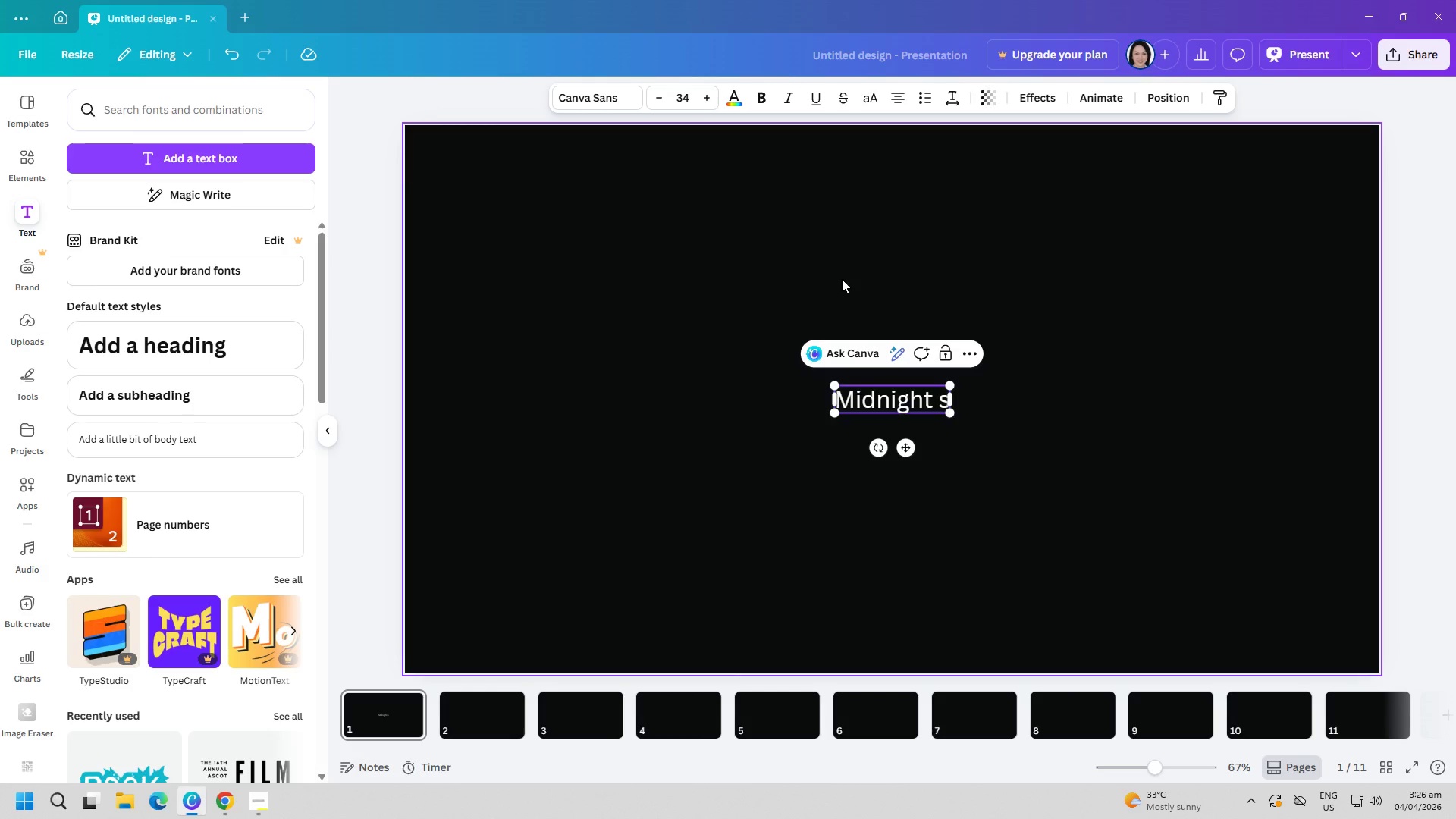 
type(t)
key(Backspace)
key(Backspace)
type(ST)
key(Backspace)
type(tO)
key(Backspace)
type(ockpot)
 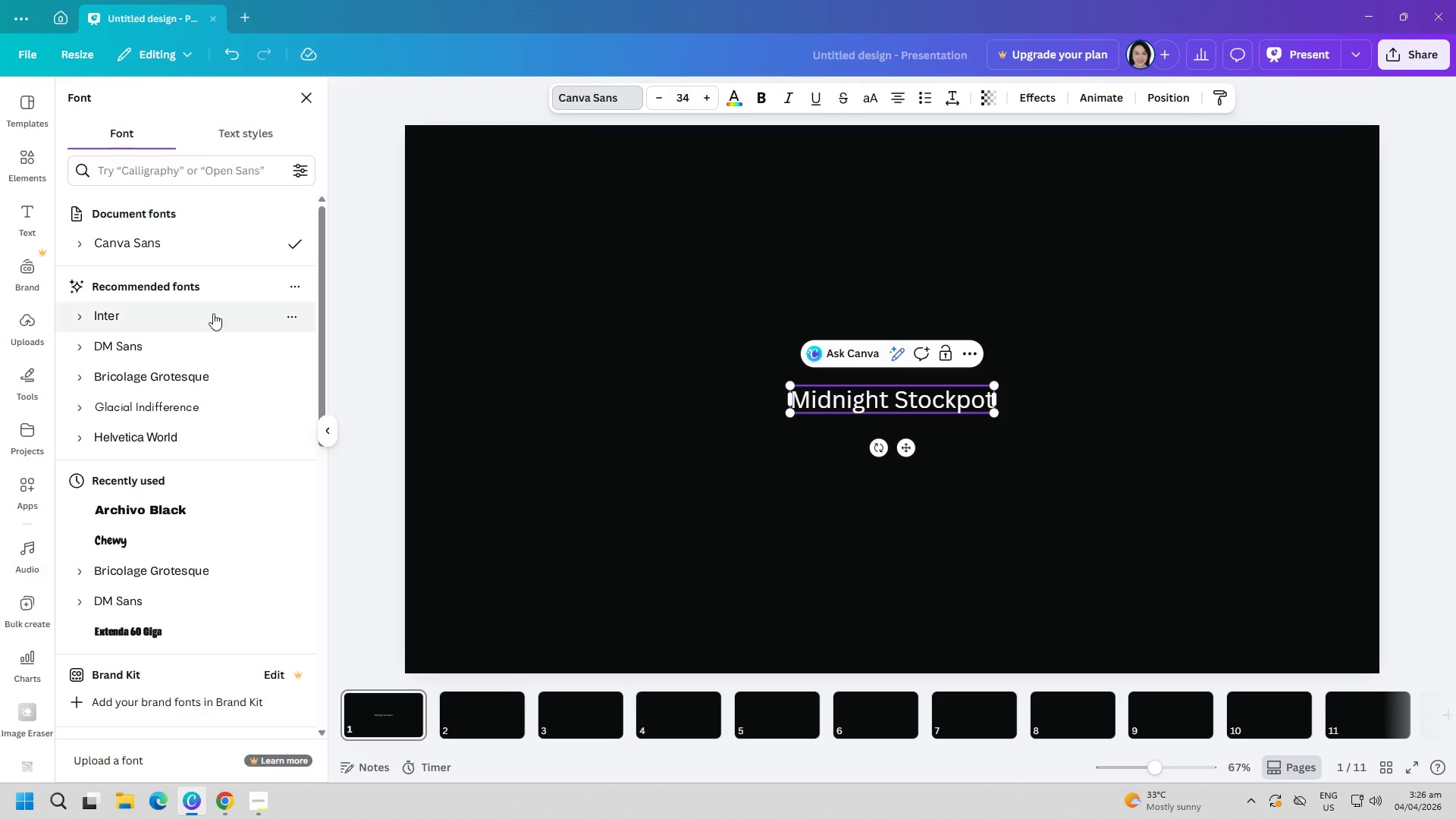 
left_click([164, 513])
 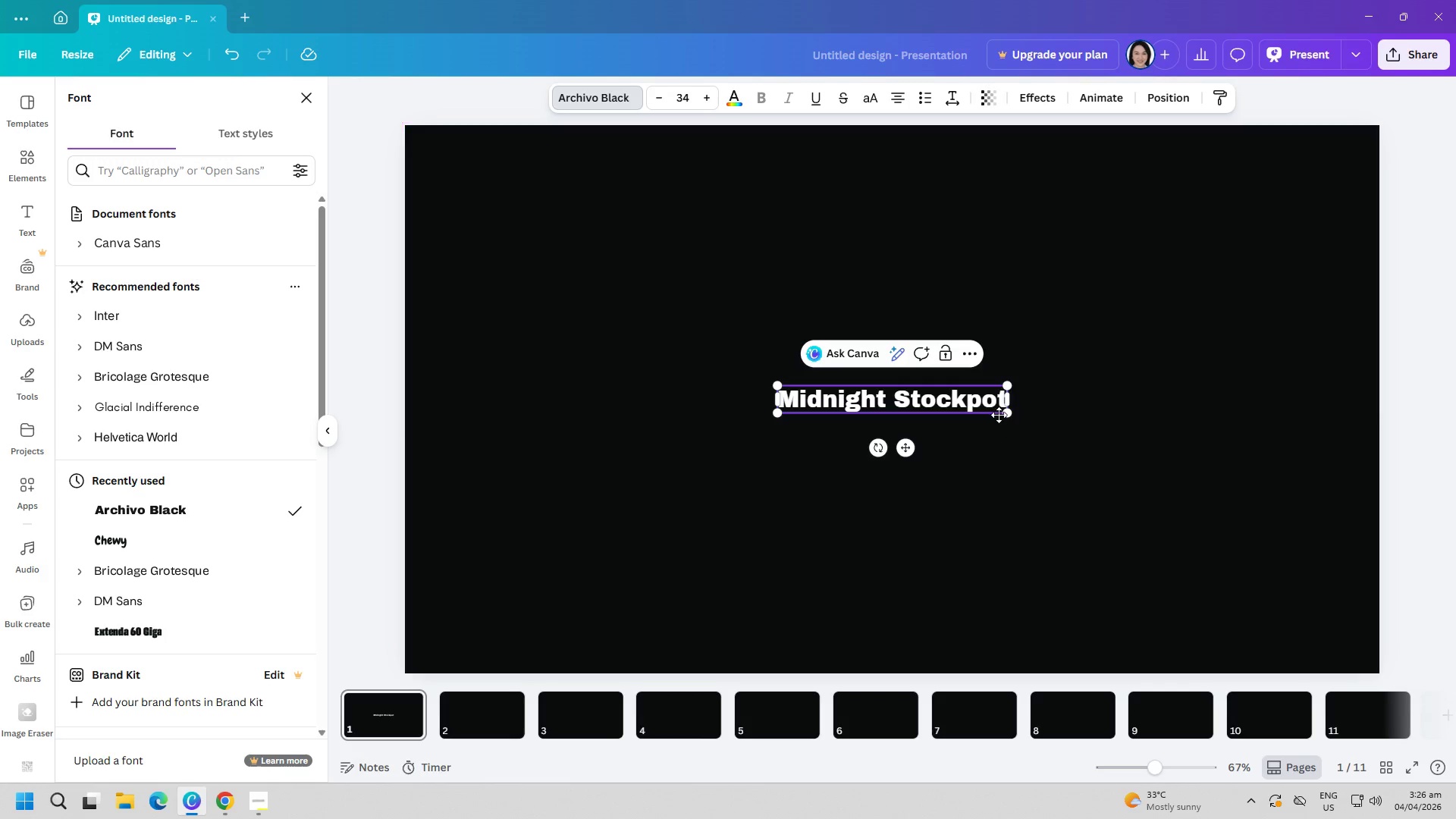 
left_click_drag(start_coordinate=[1004, 411], to_coordinate=[1173, 511])
 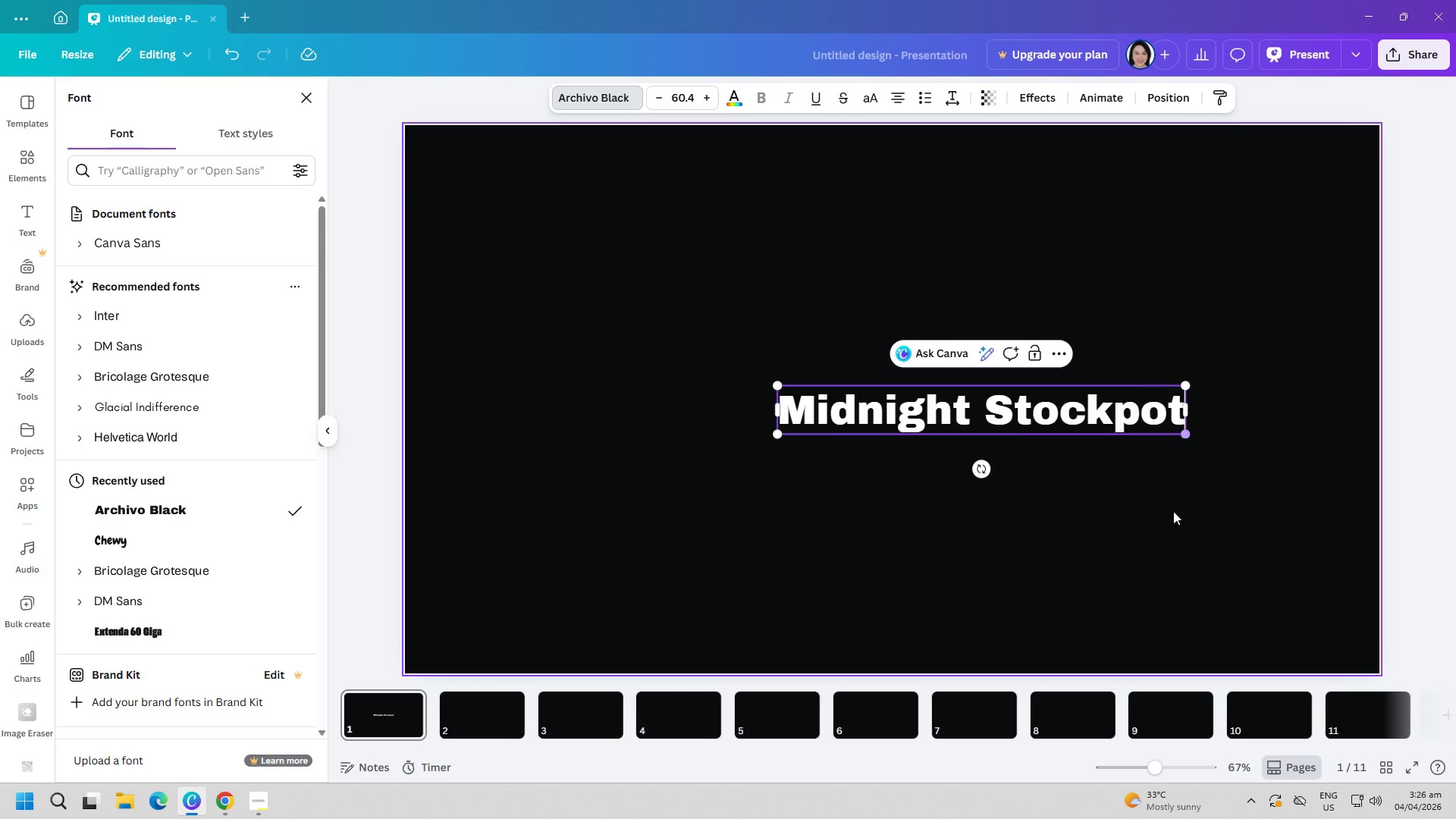 
left_click([1173, 511])
 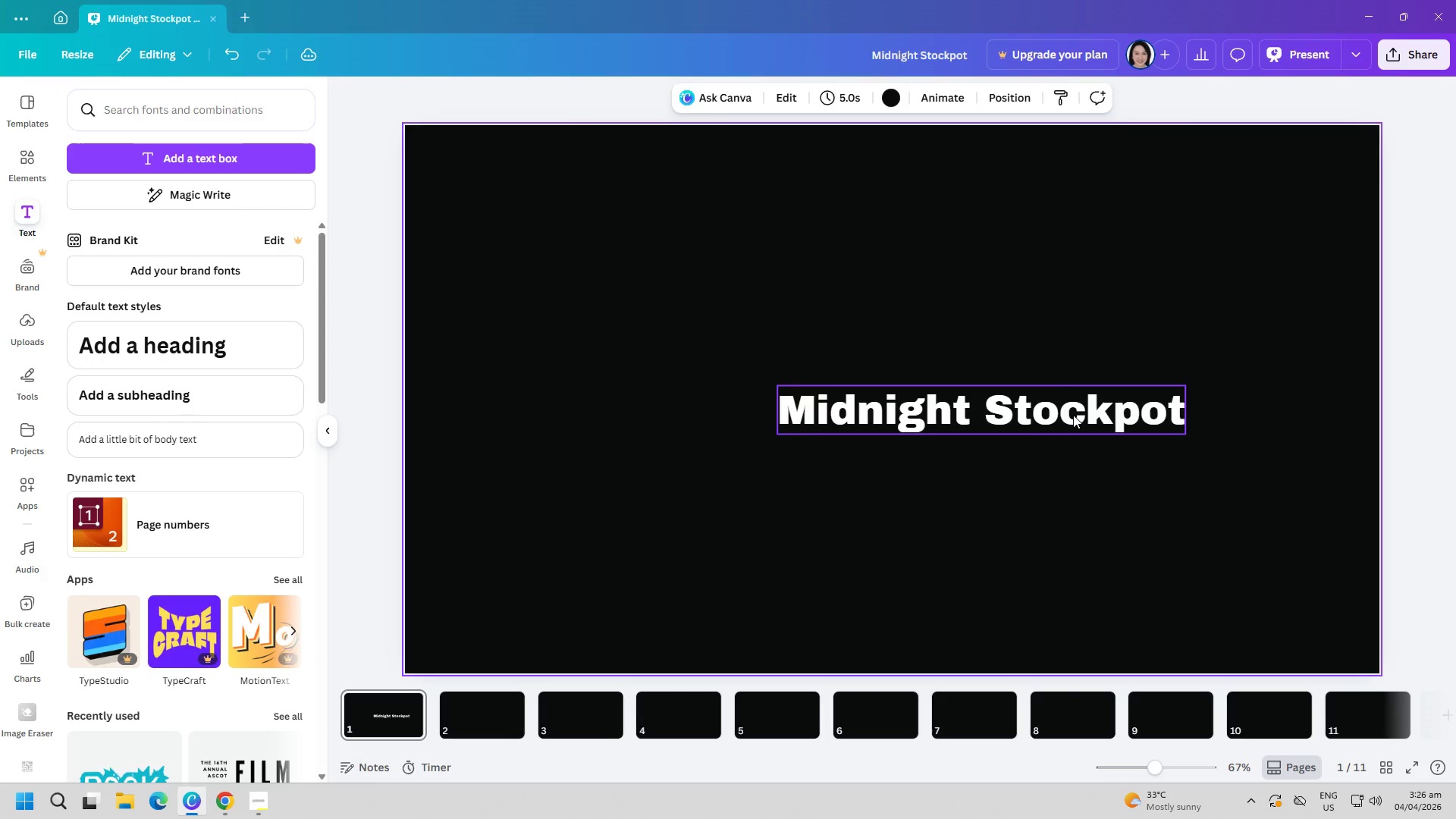 
left_click_drag(start_coordinate=[1073, 415], to_coordinate=[987, 217])
 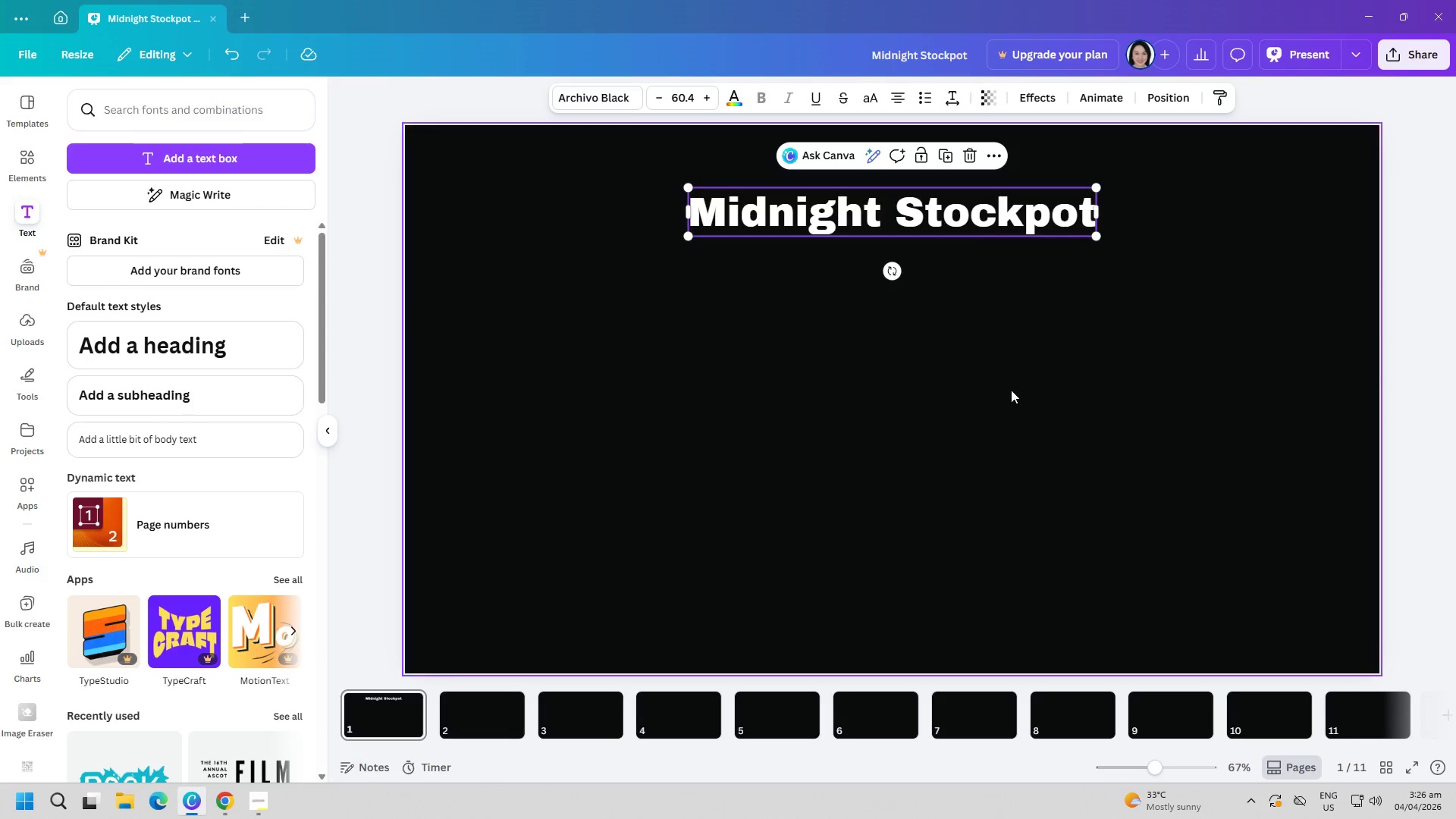 
left_click([1011, 395])
 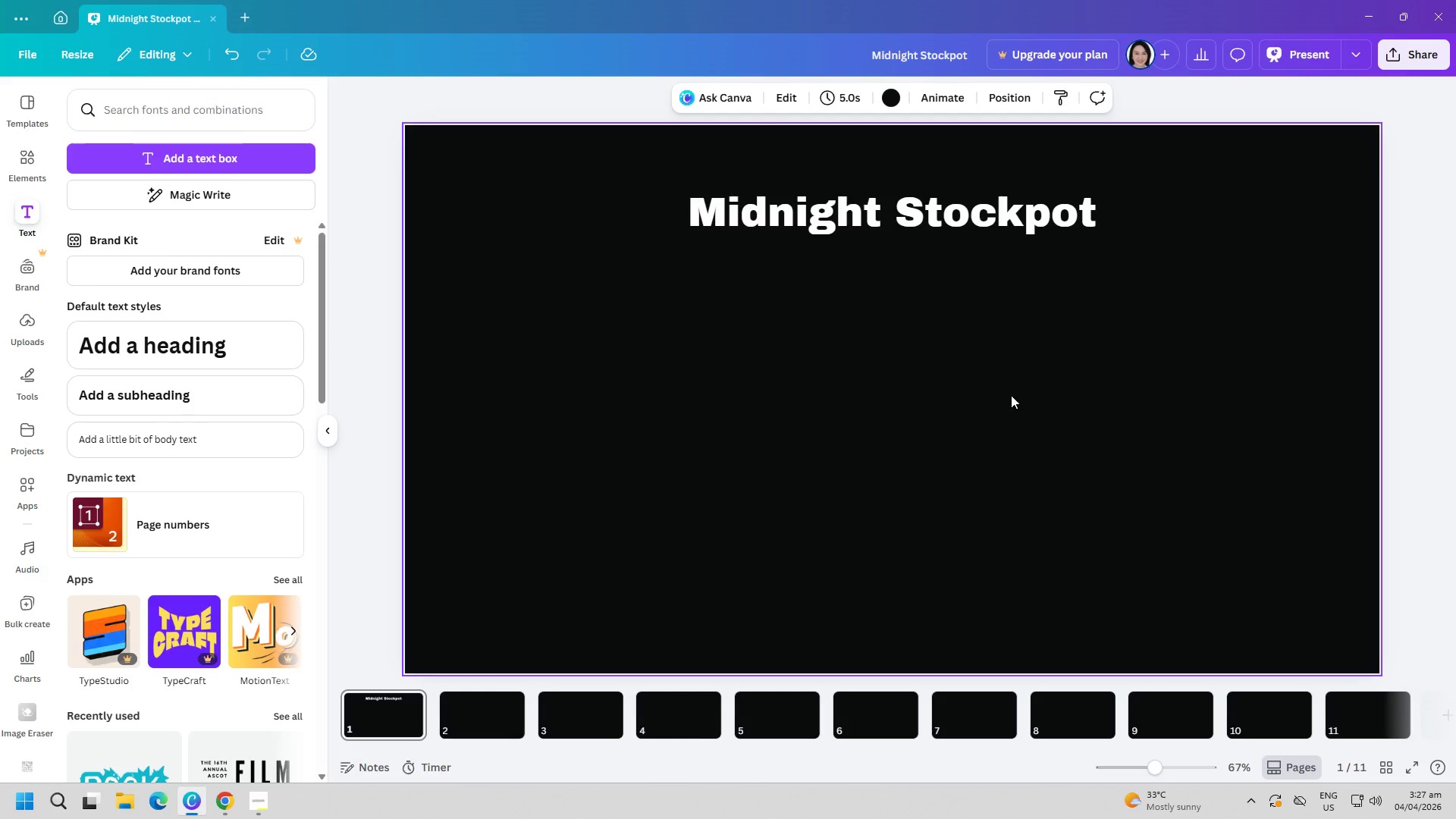 
wait(31.16)
 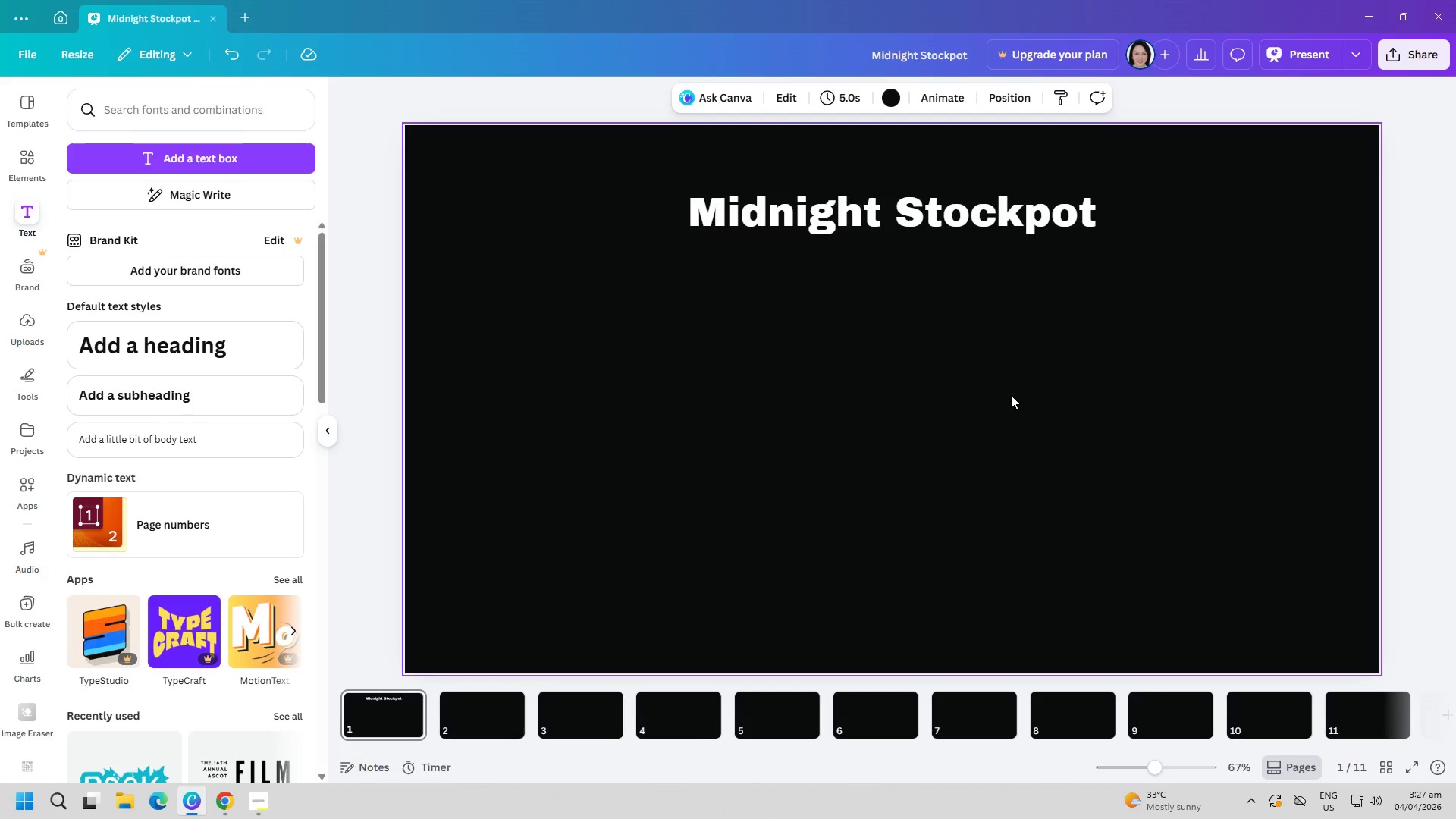 
left_click([231, 799])
 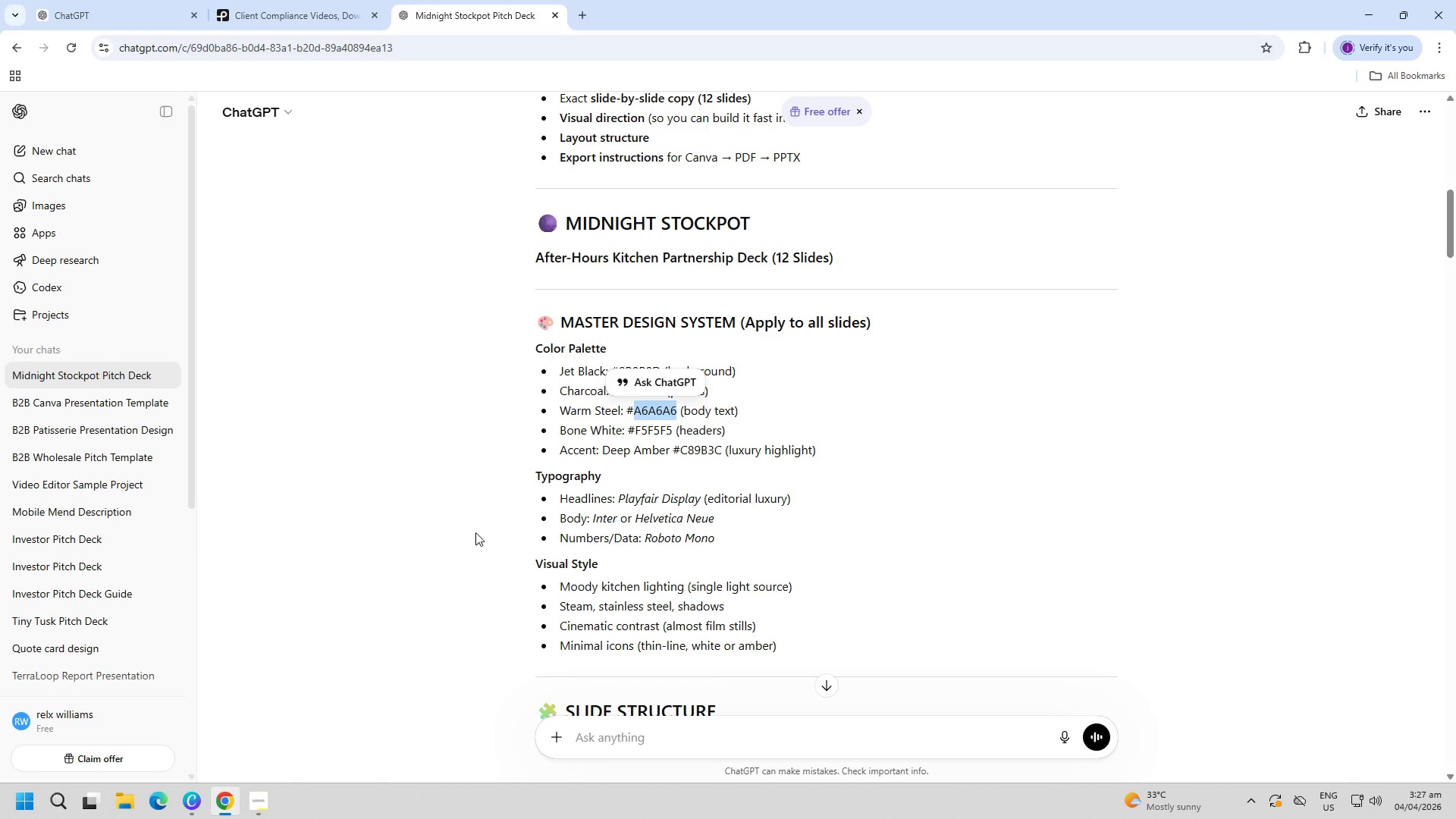 
key(Control+ControlLeft)
 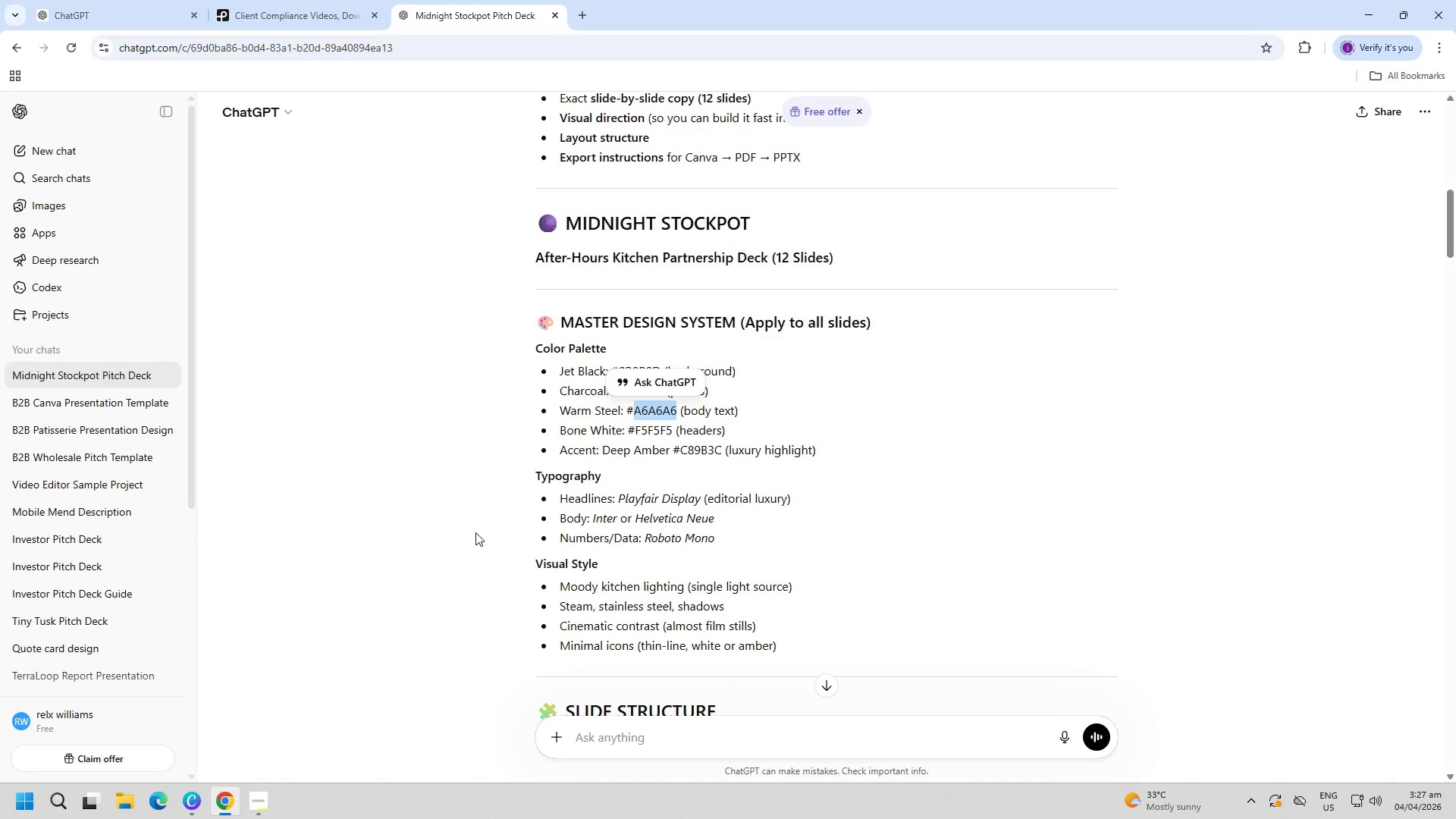 
key(Control+C)
 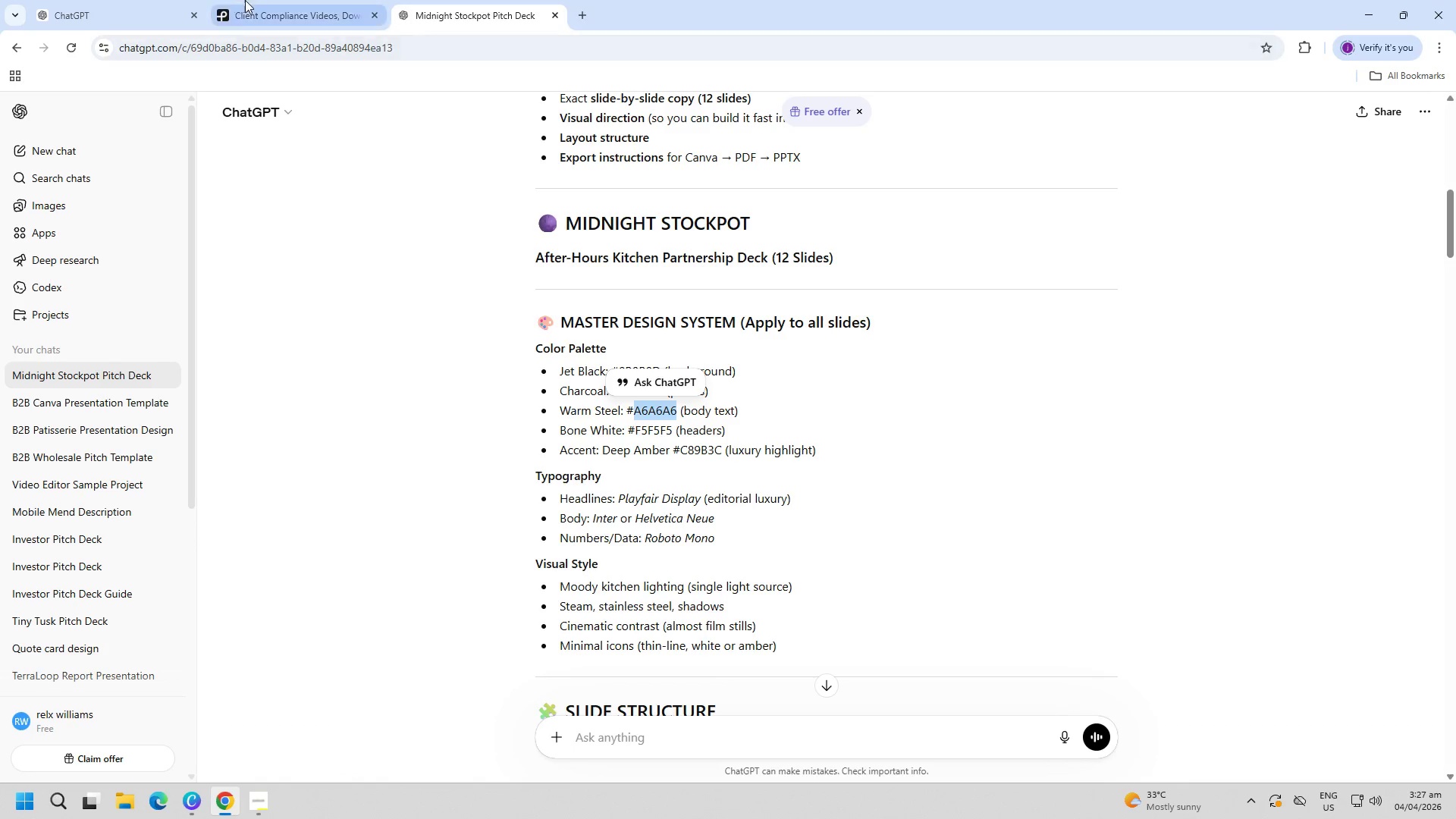 
left_click([286, 0])
 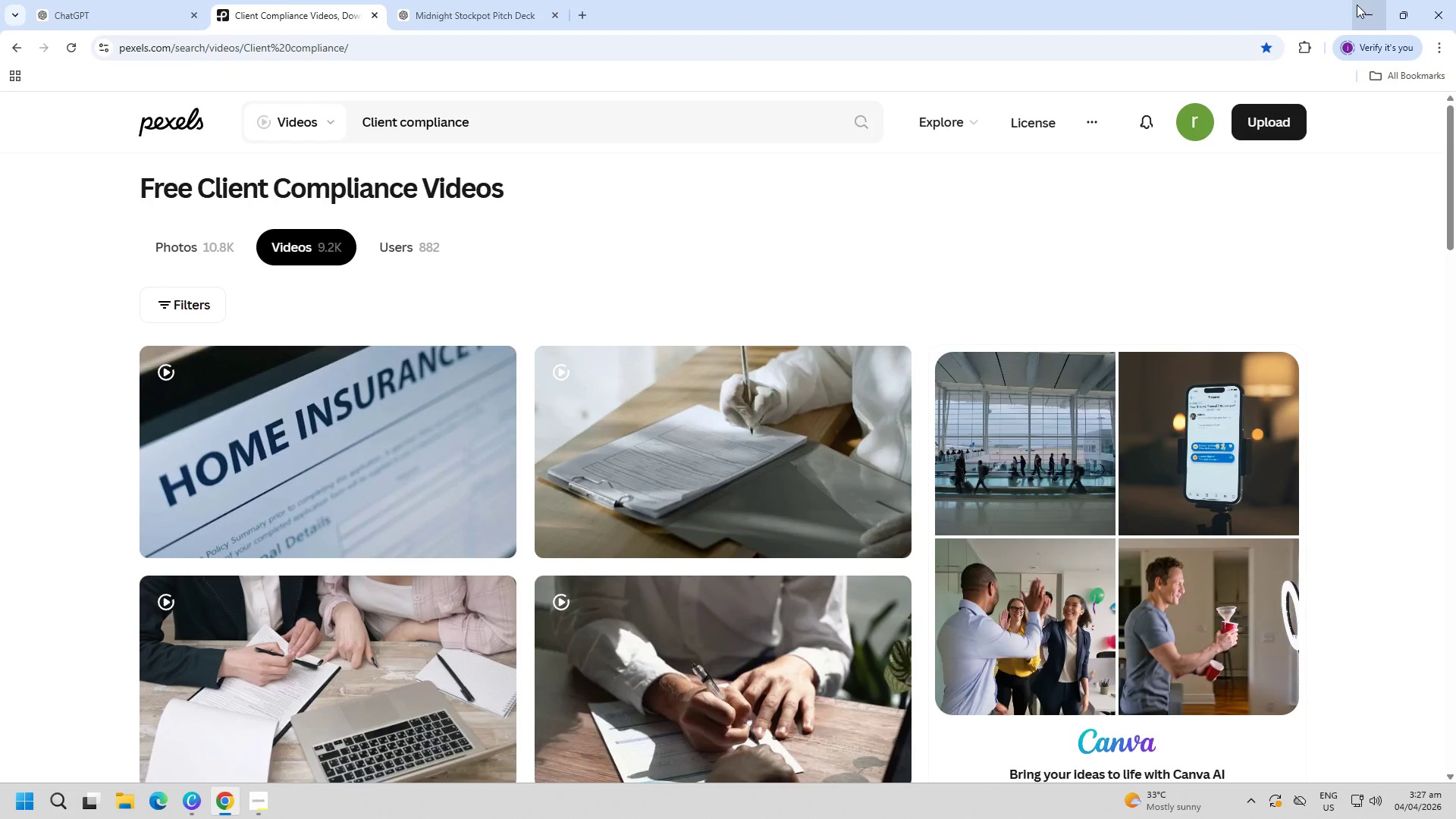 
left_click([1357, 5])
 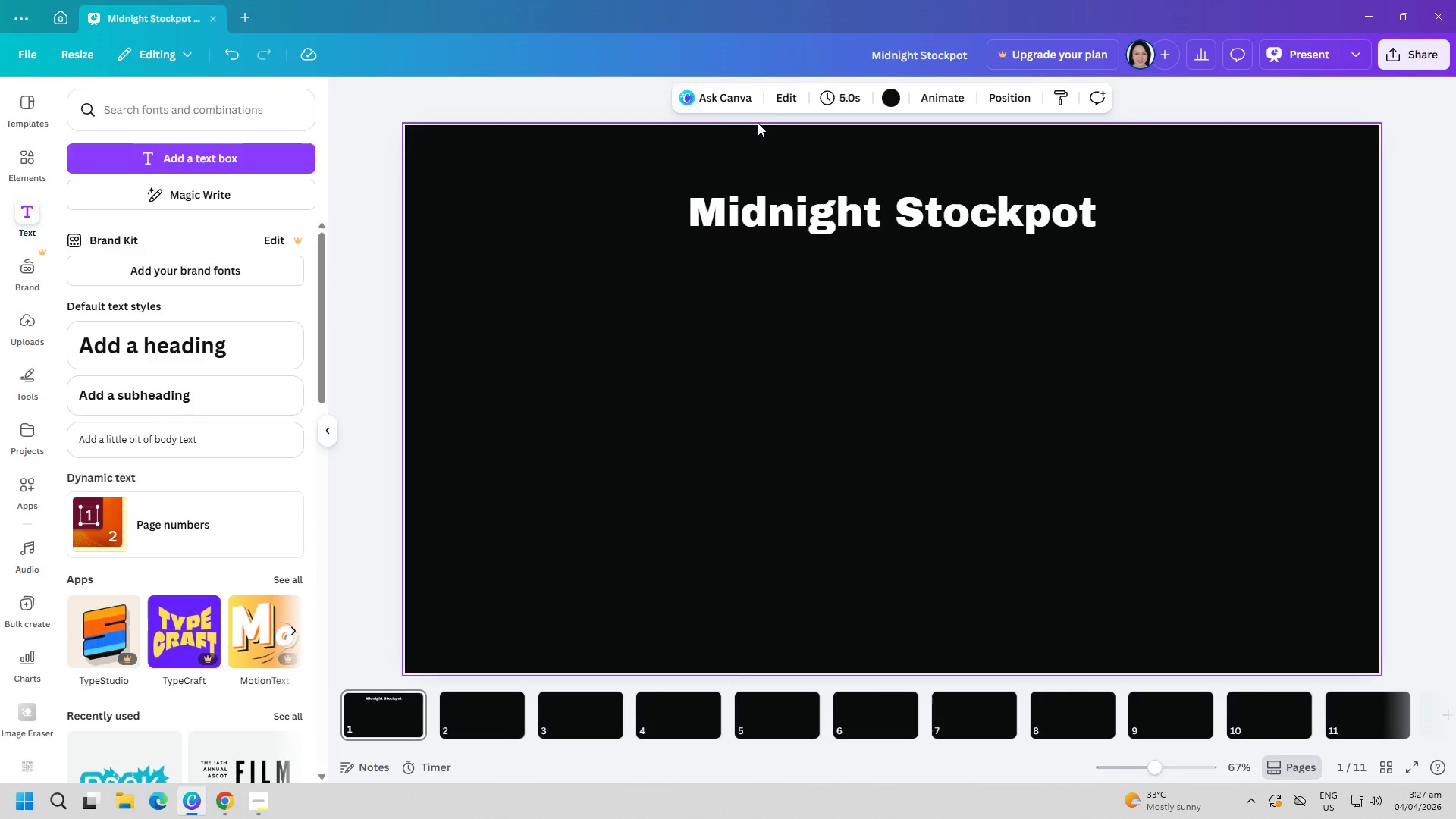 
left_click([808, 215])
 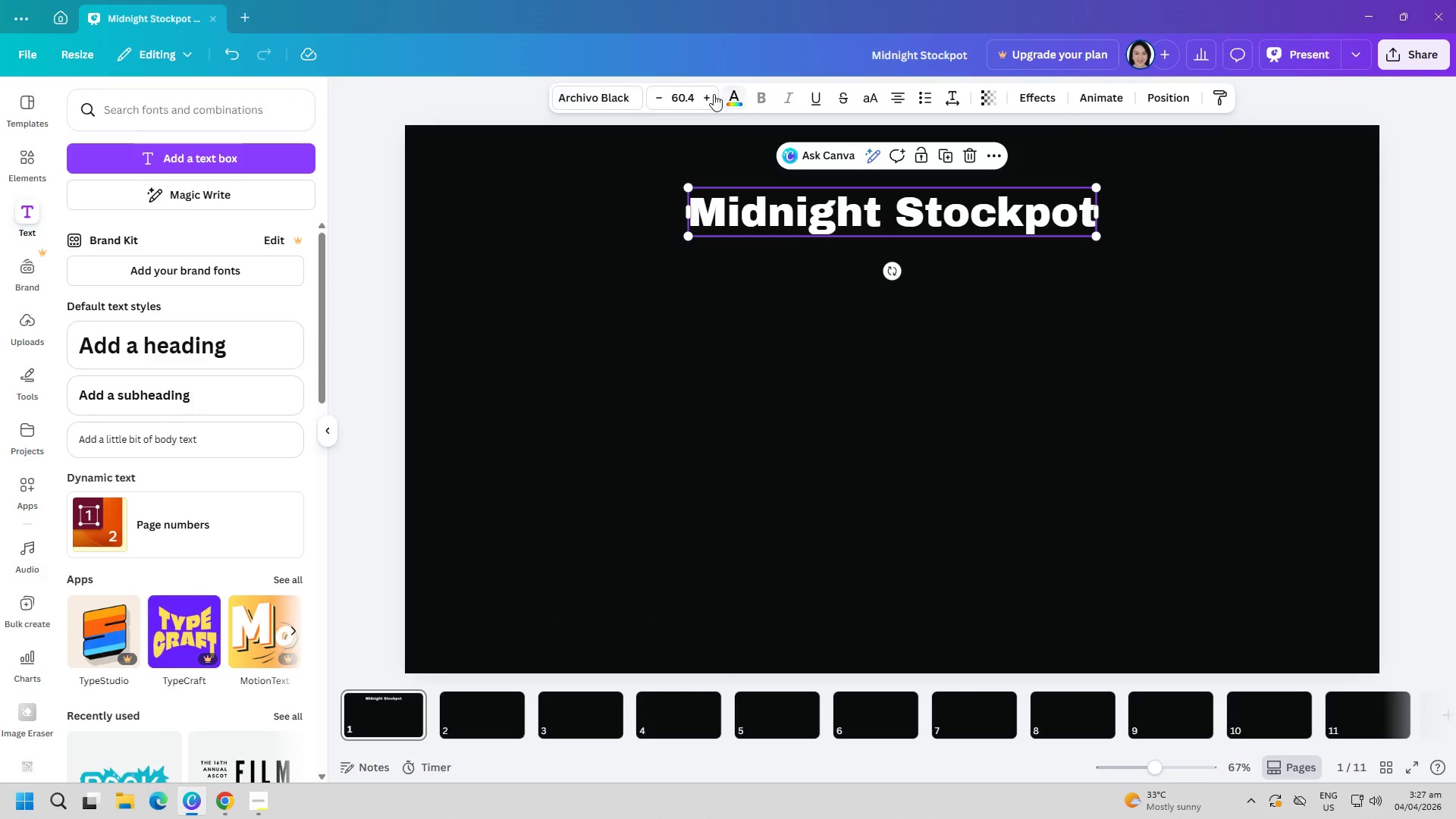 
left_click([730, 99])
 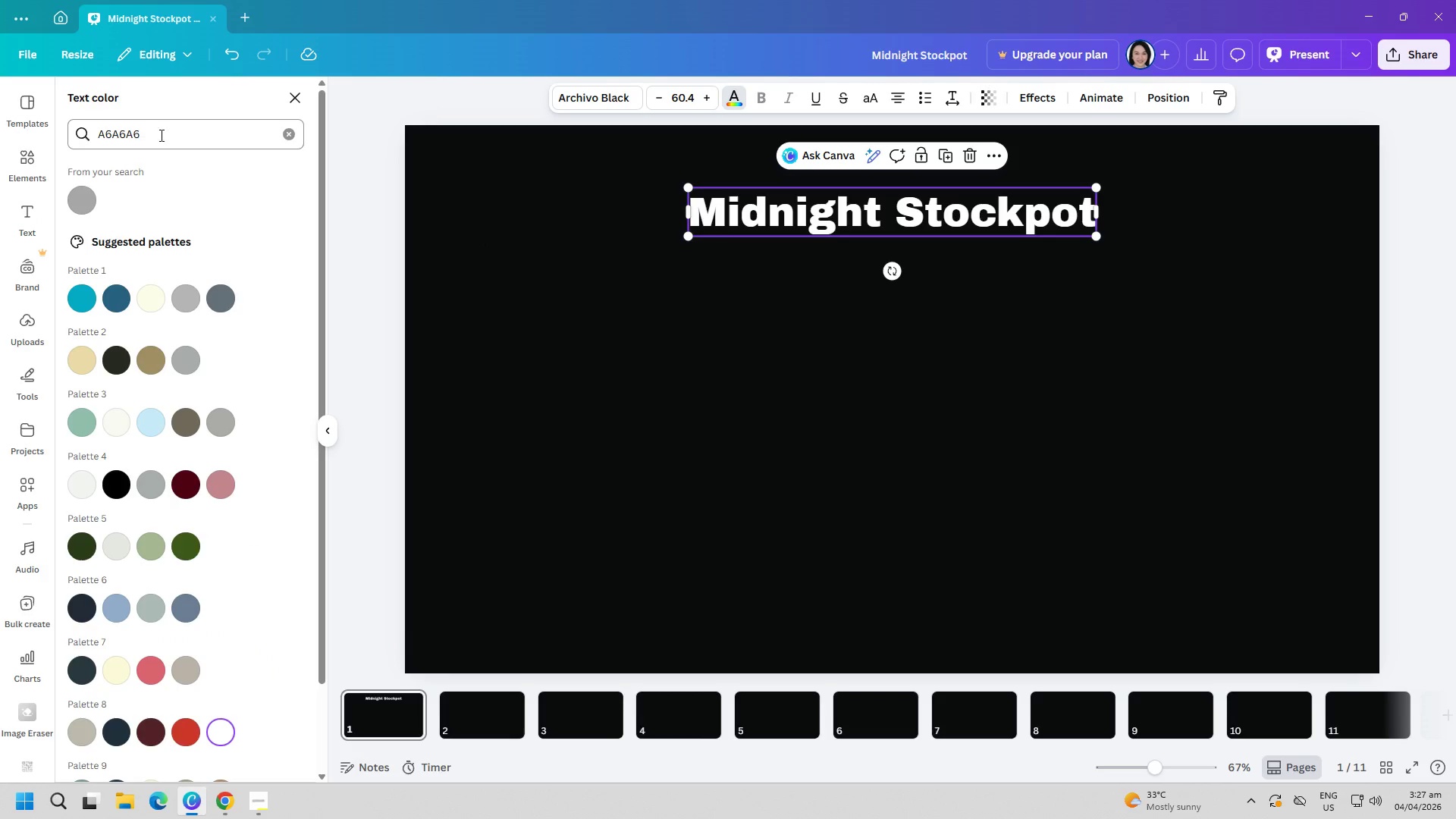 
left_click([86, 191])
 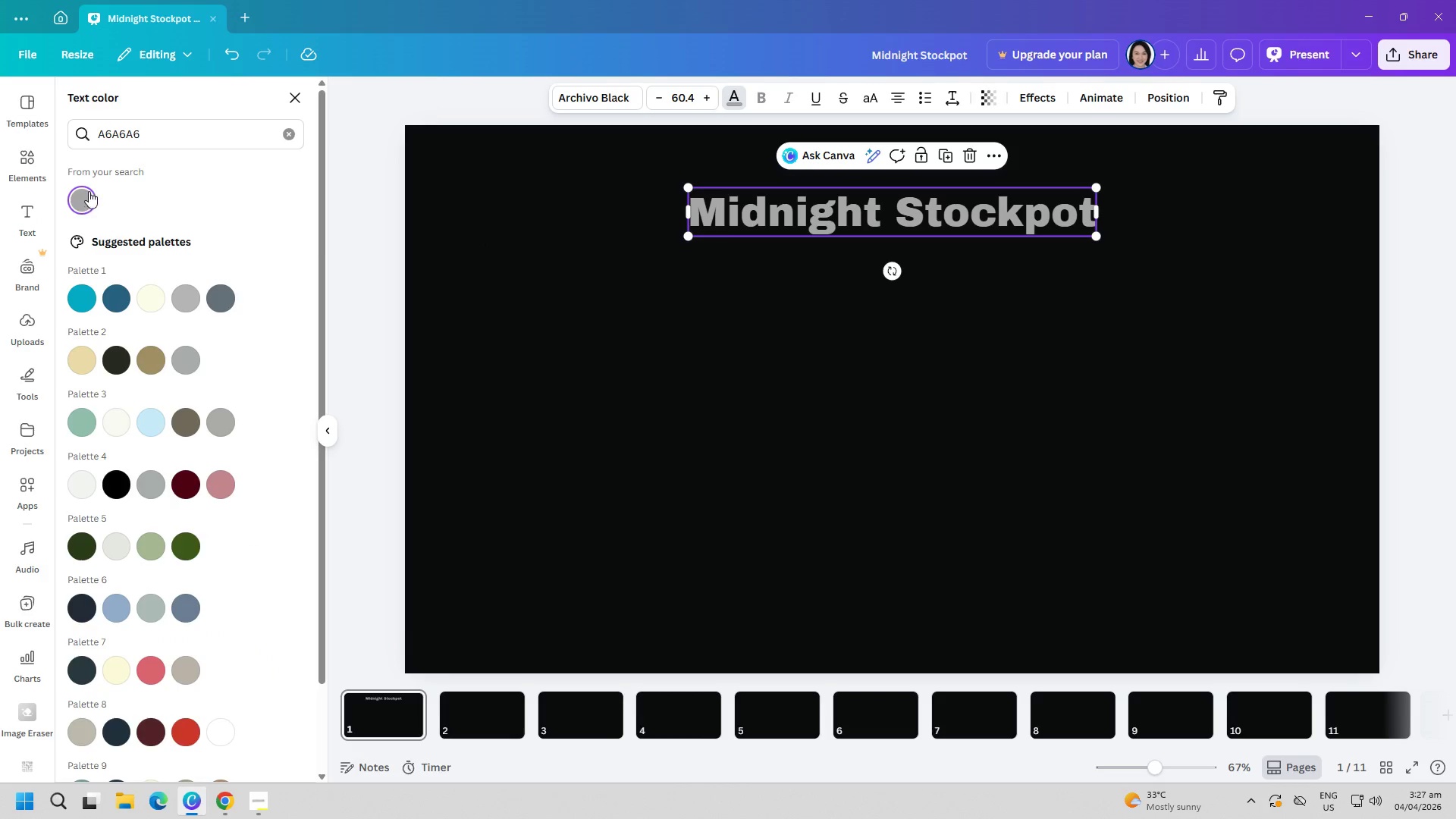 
left_click([648, 348])
 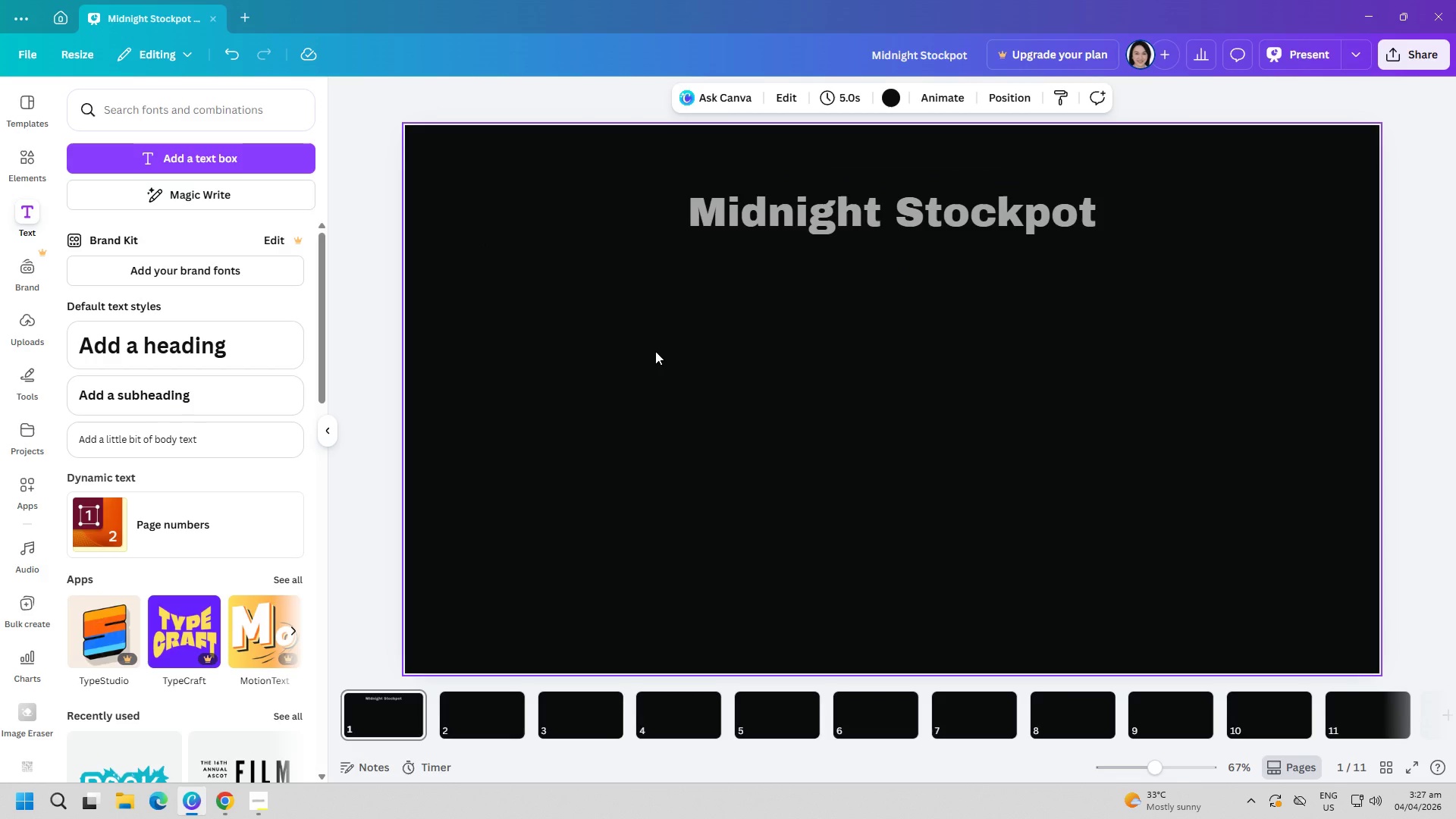 
wait(16.28)
 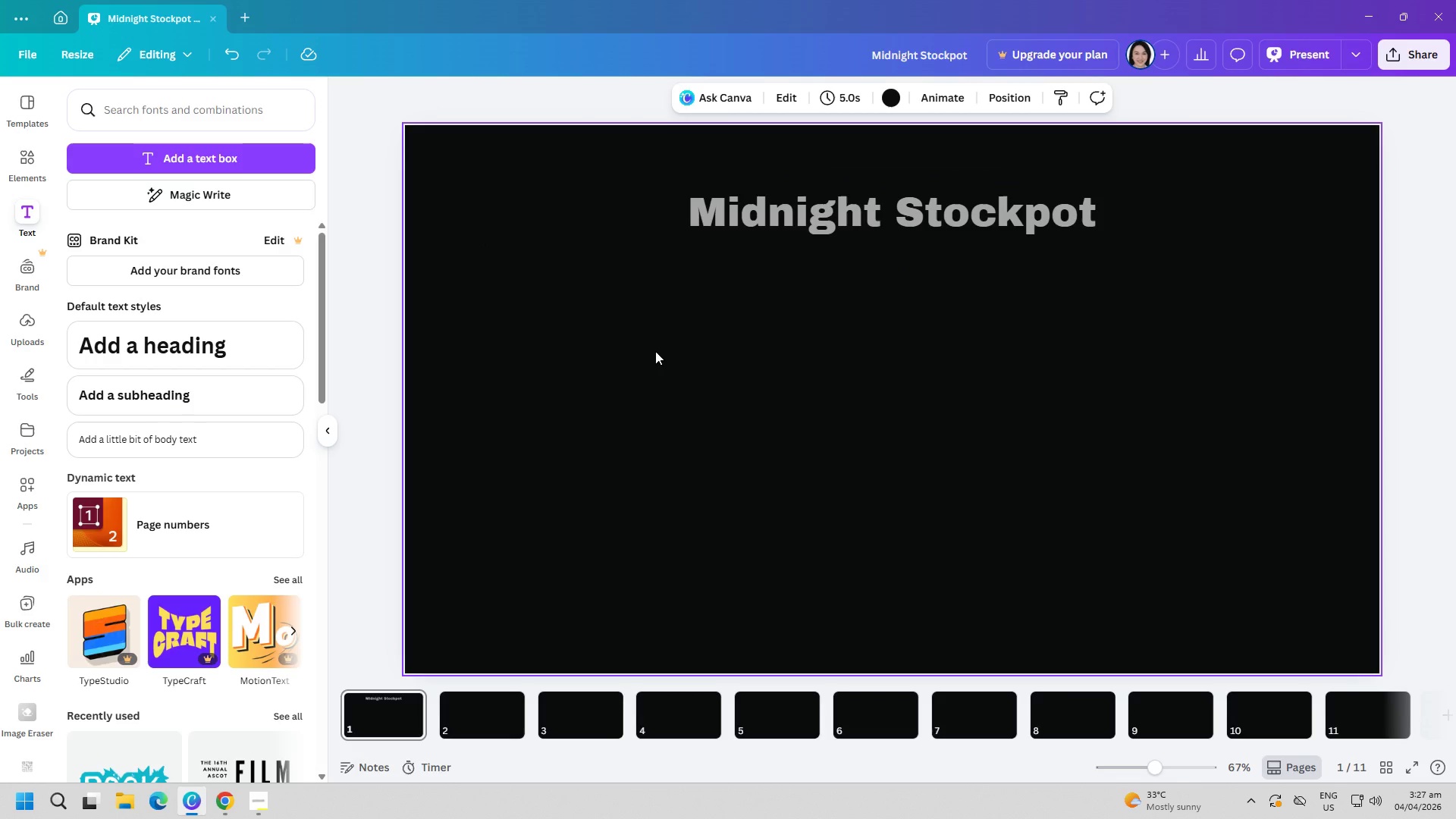 
left_click([253, 799])